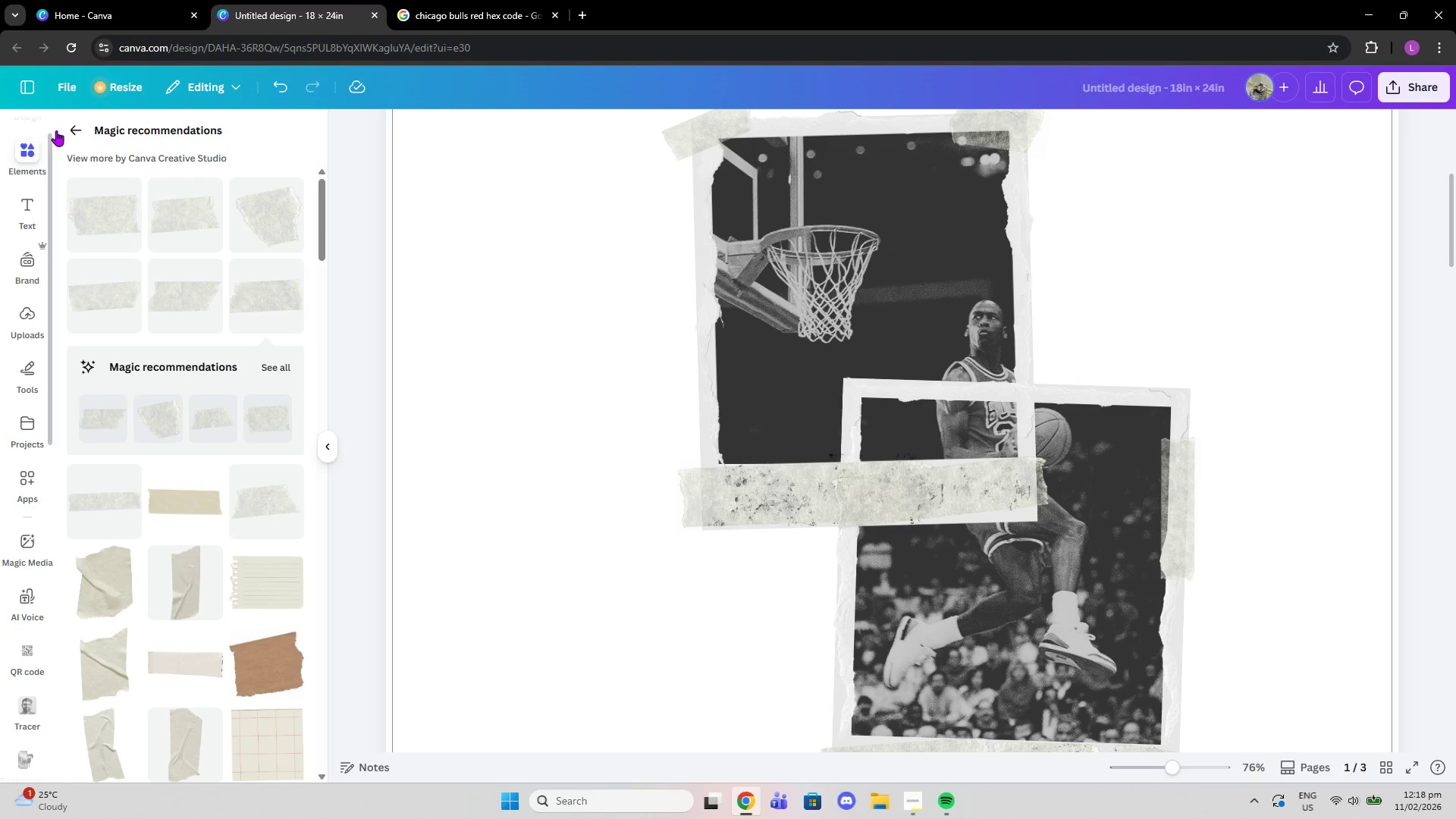 
left_click([77, 127])
 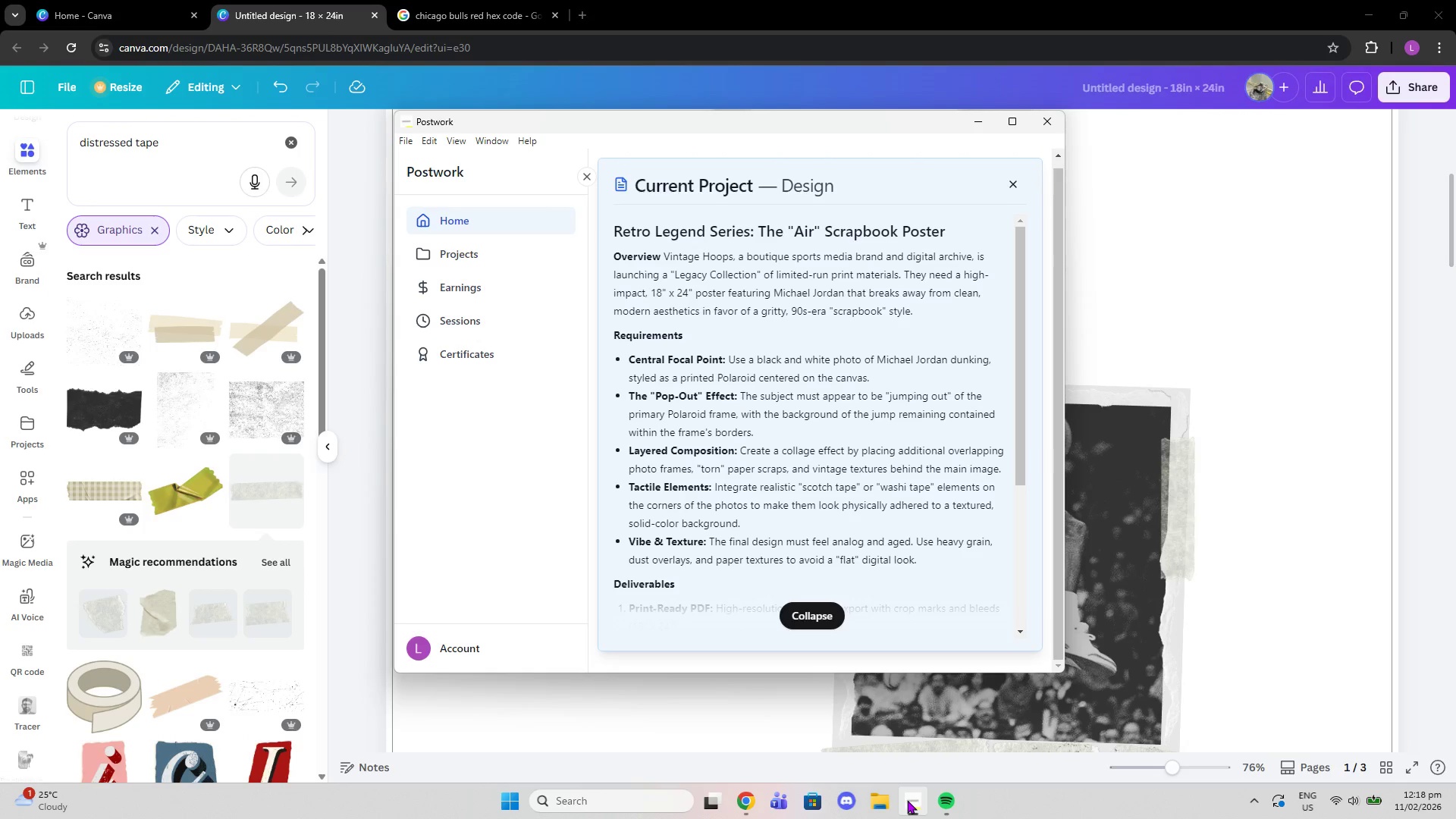 
left_click([836, 617])